 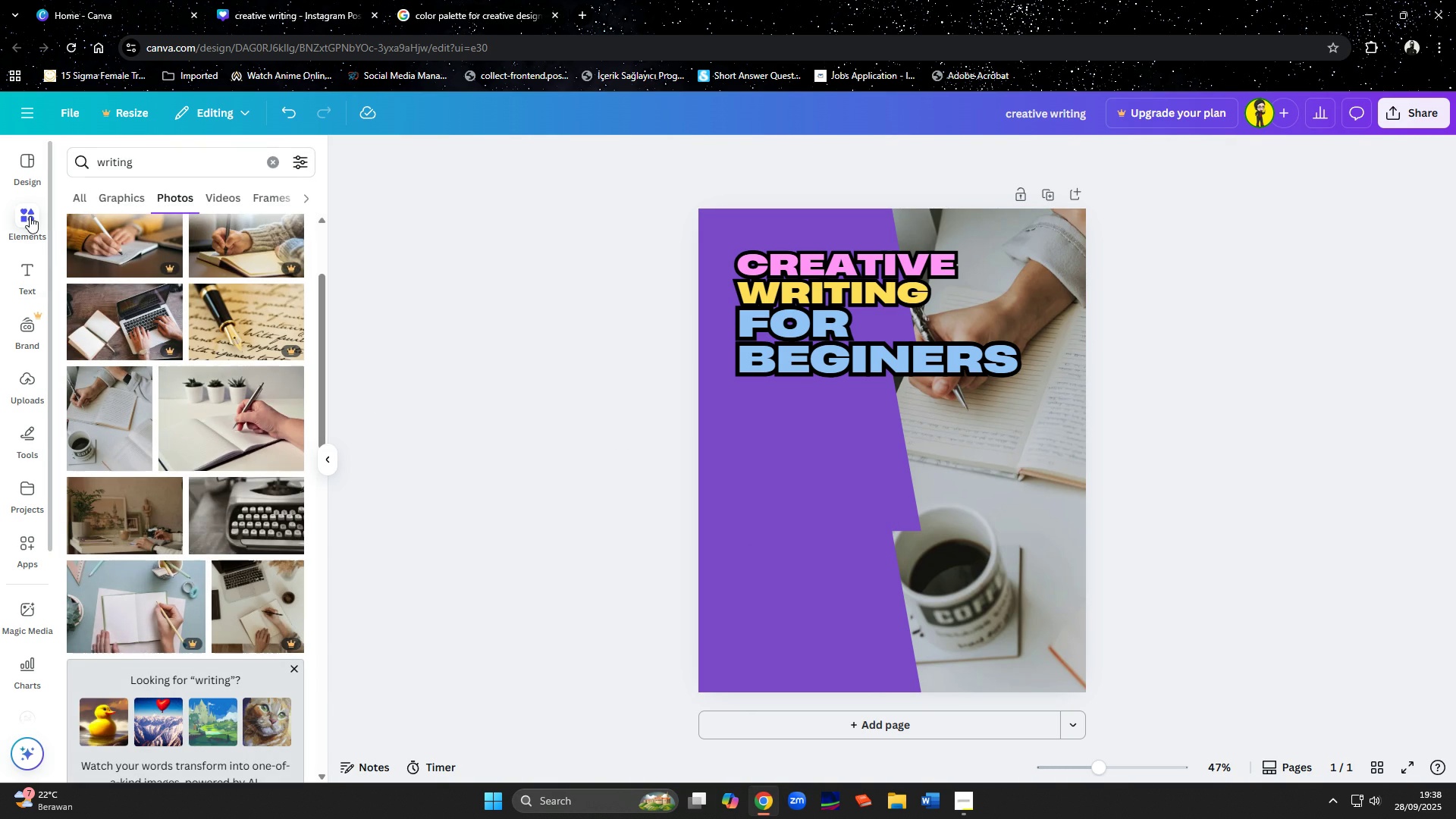 
left_click([278, 164])
 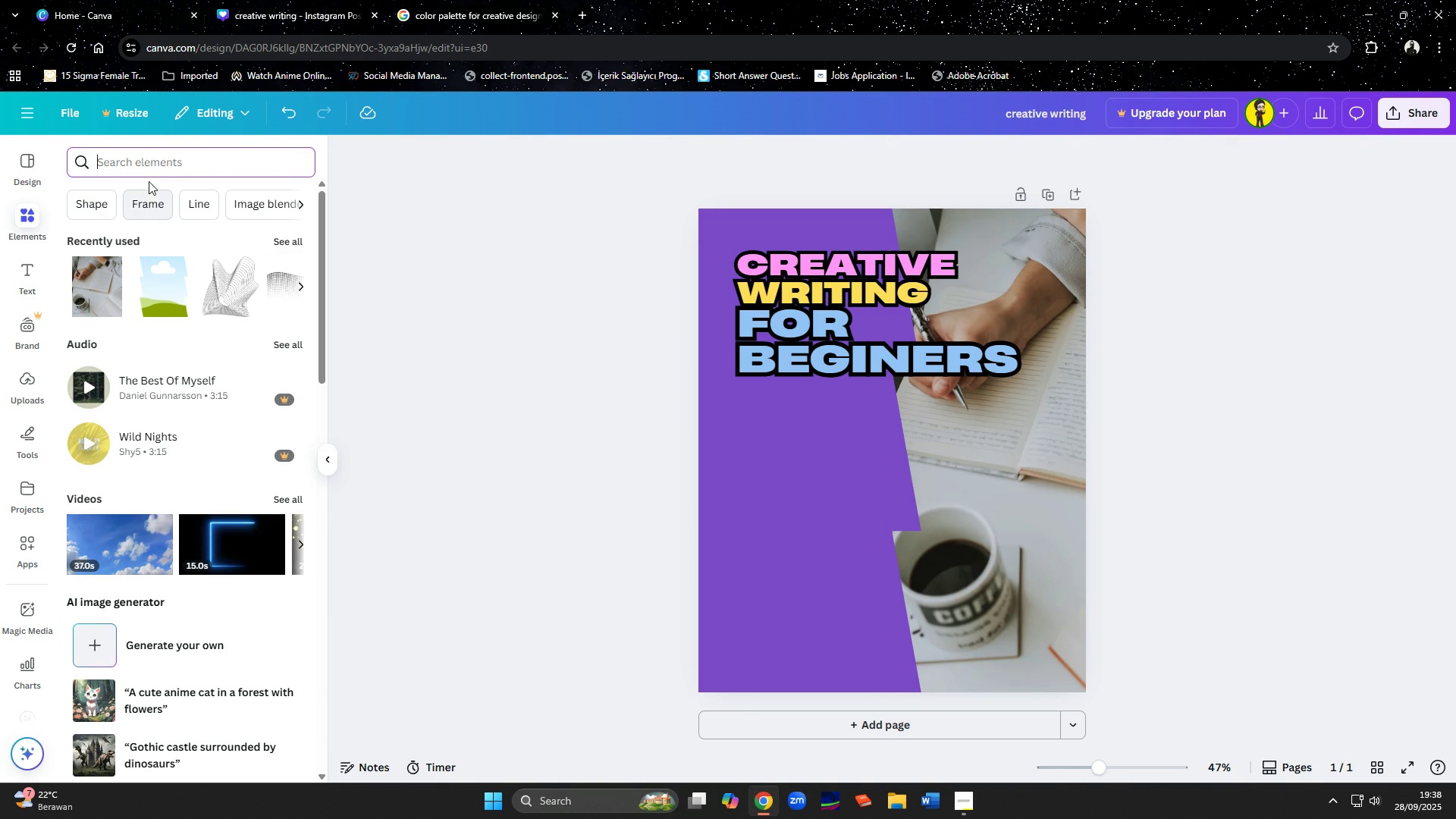 
left_click([149, 171])
 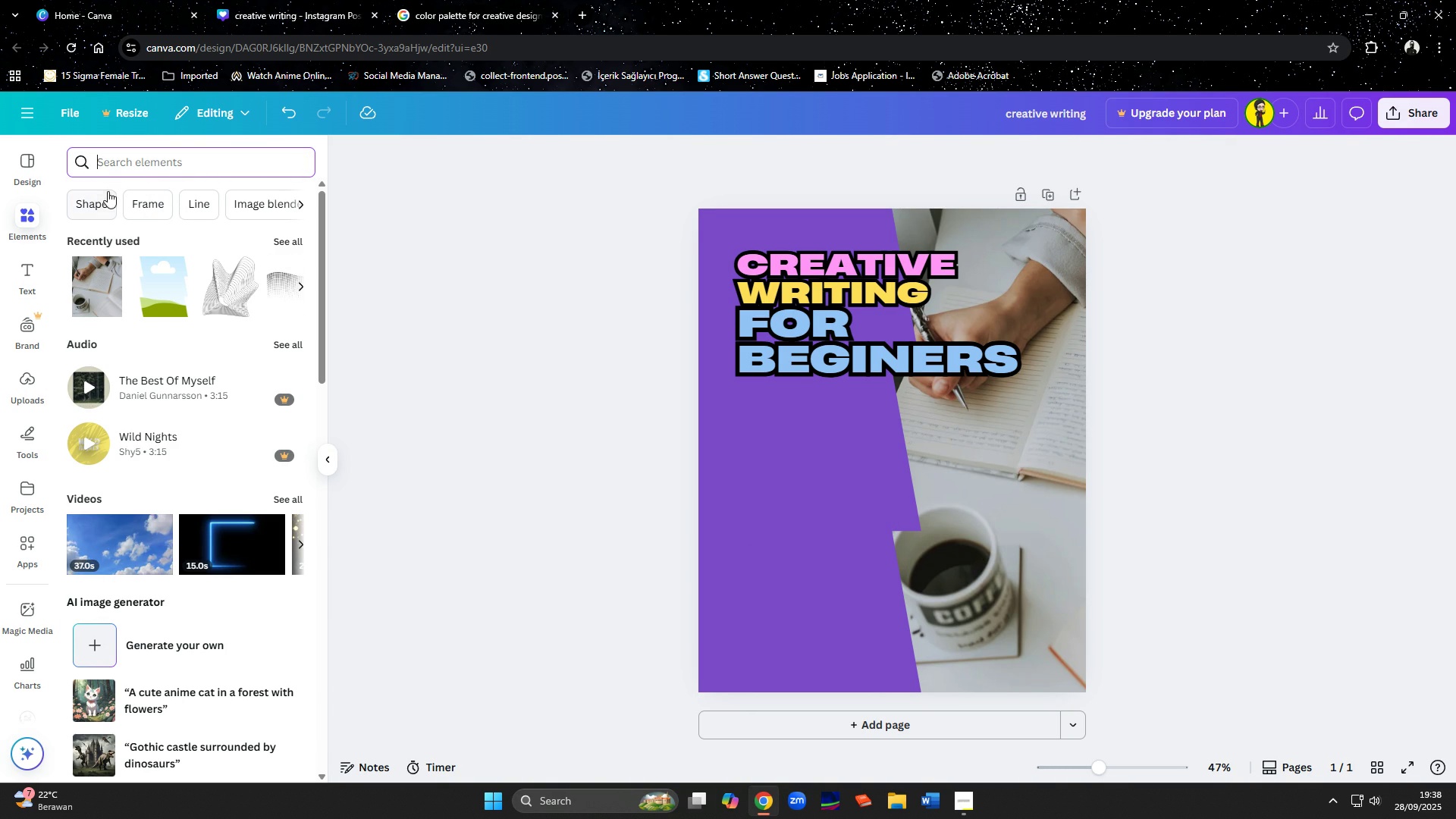 
left_click([97, 199])
 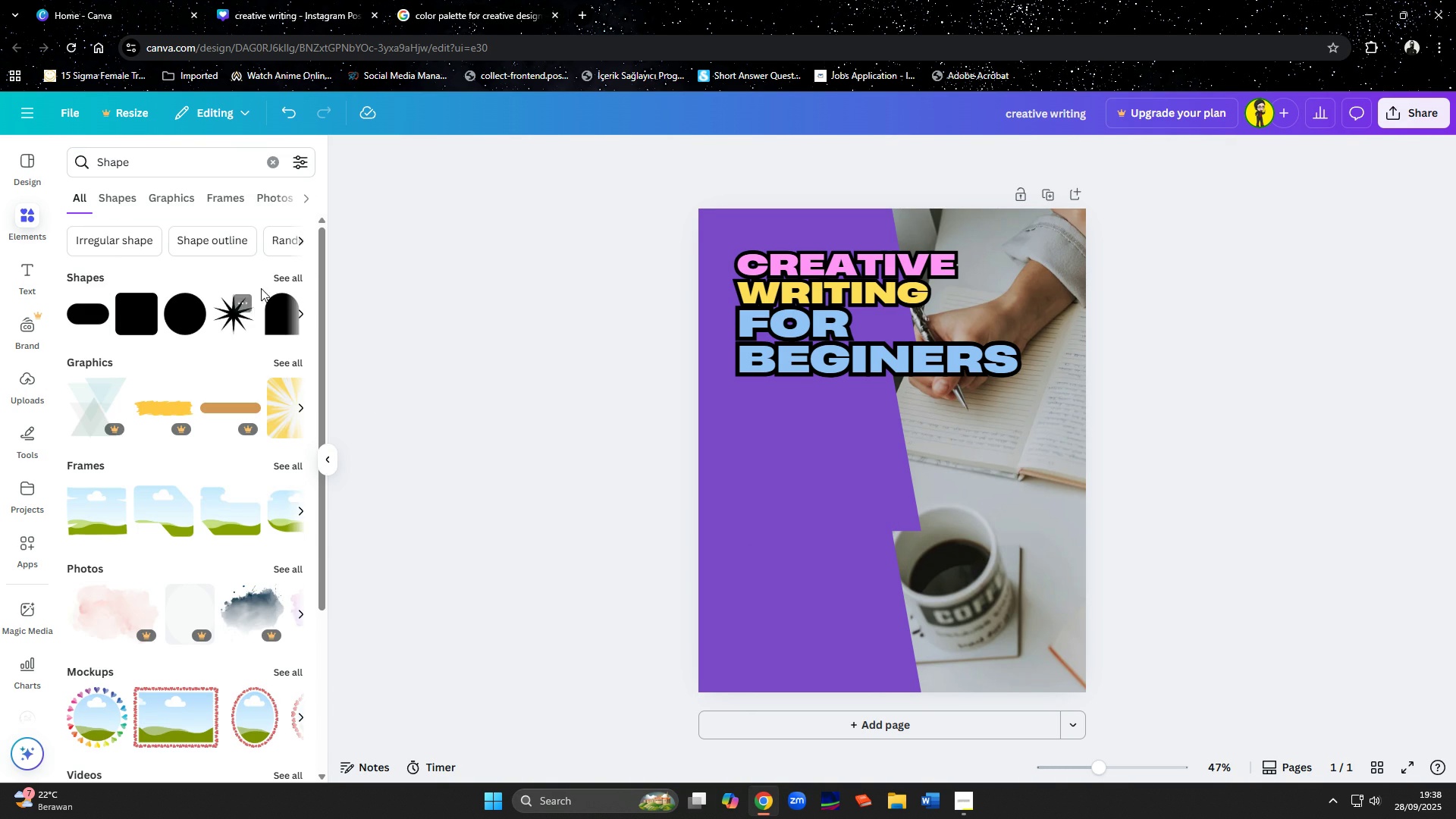 
left_click([278, 275])
 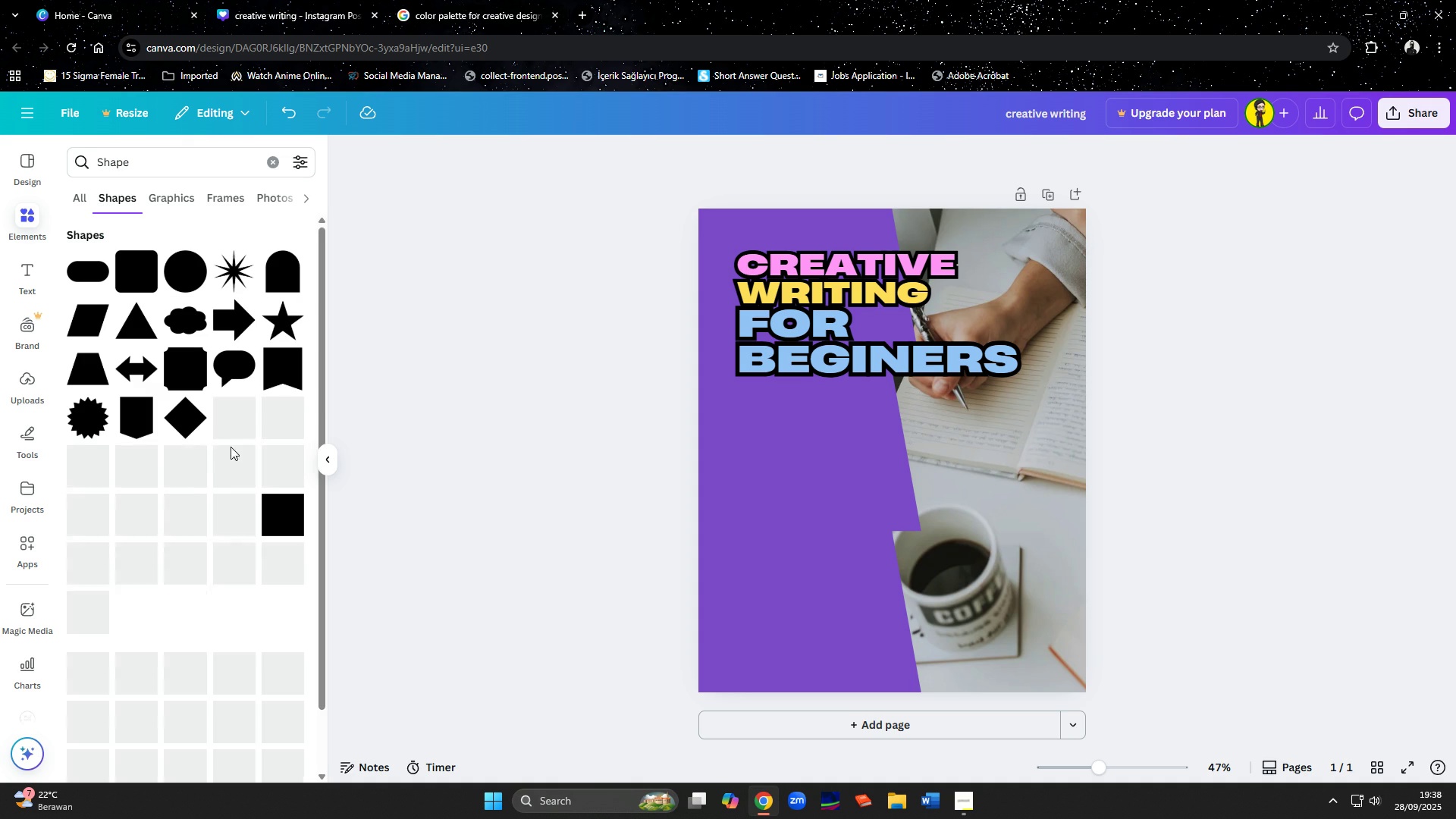 
mouse_move([217, 510])
 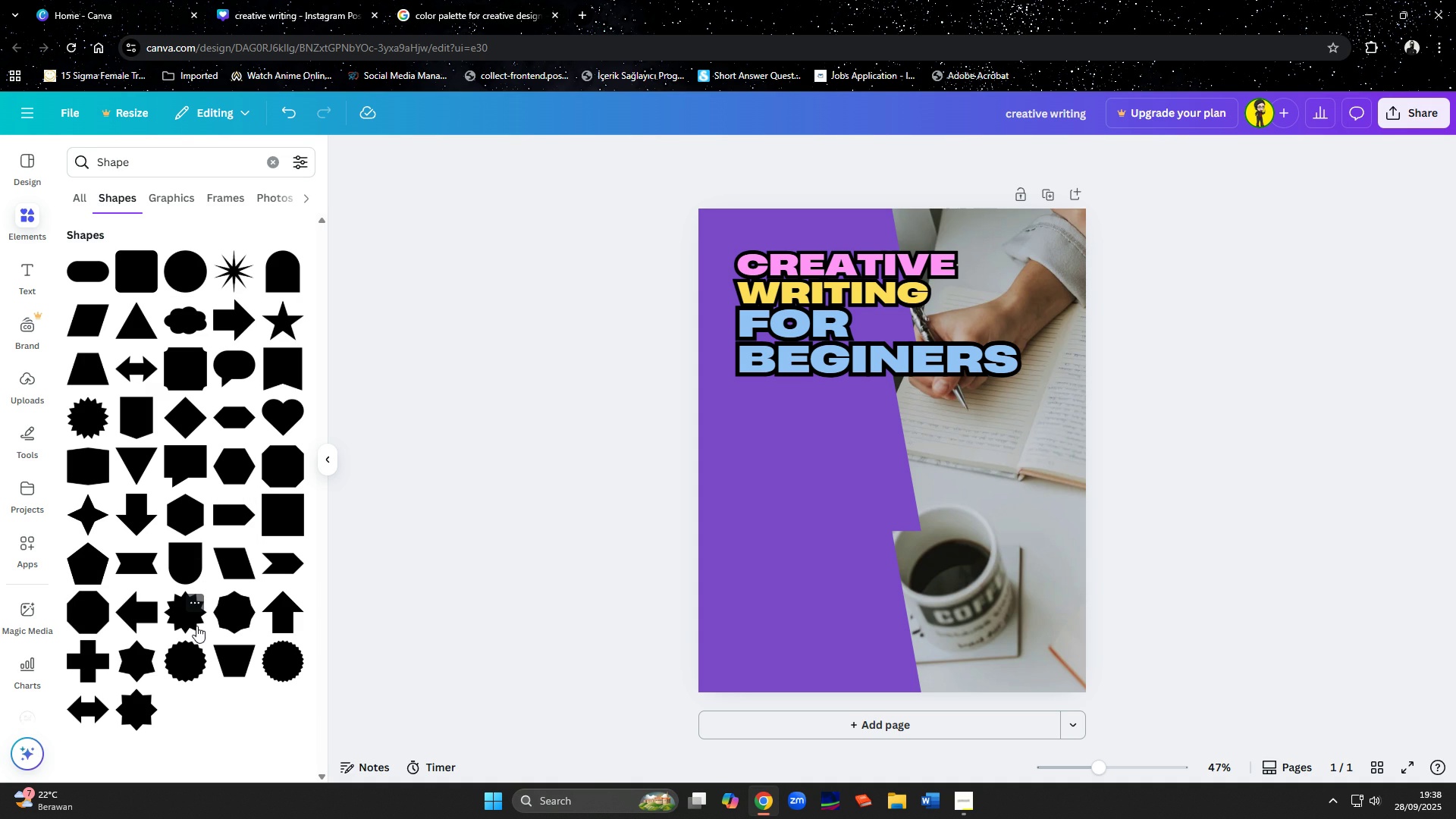 
scroll: coordinate [196, 629], scroll_direction: down, amount: 1.0
 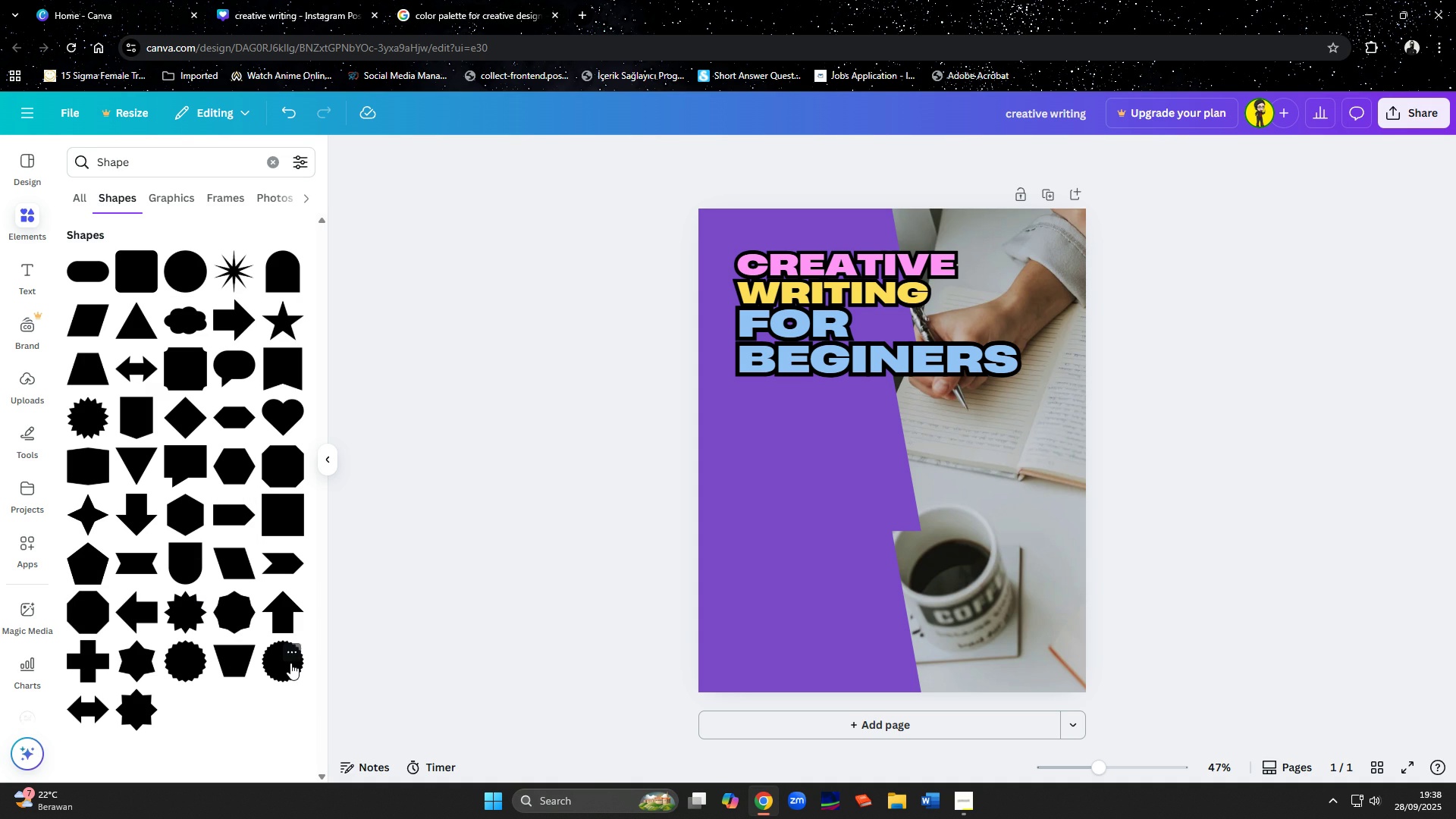 
left_click([290, 663])
 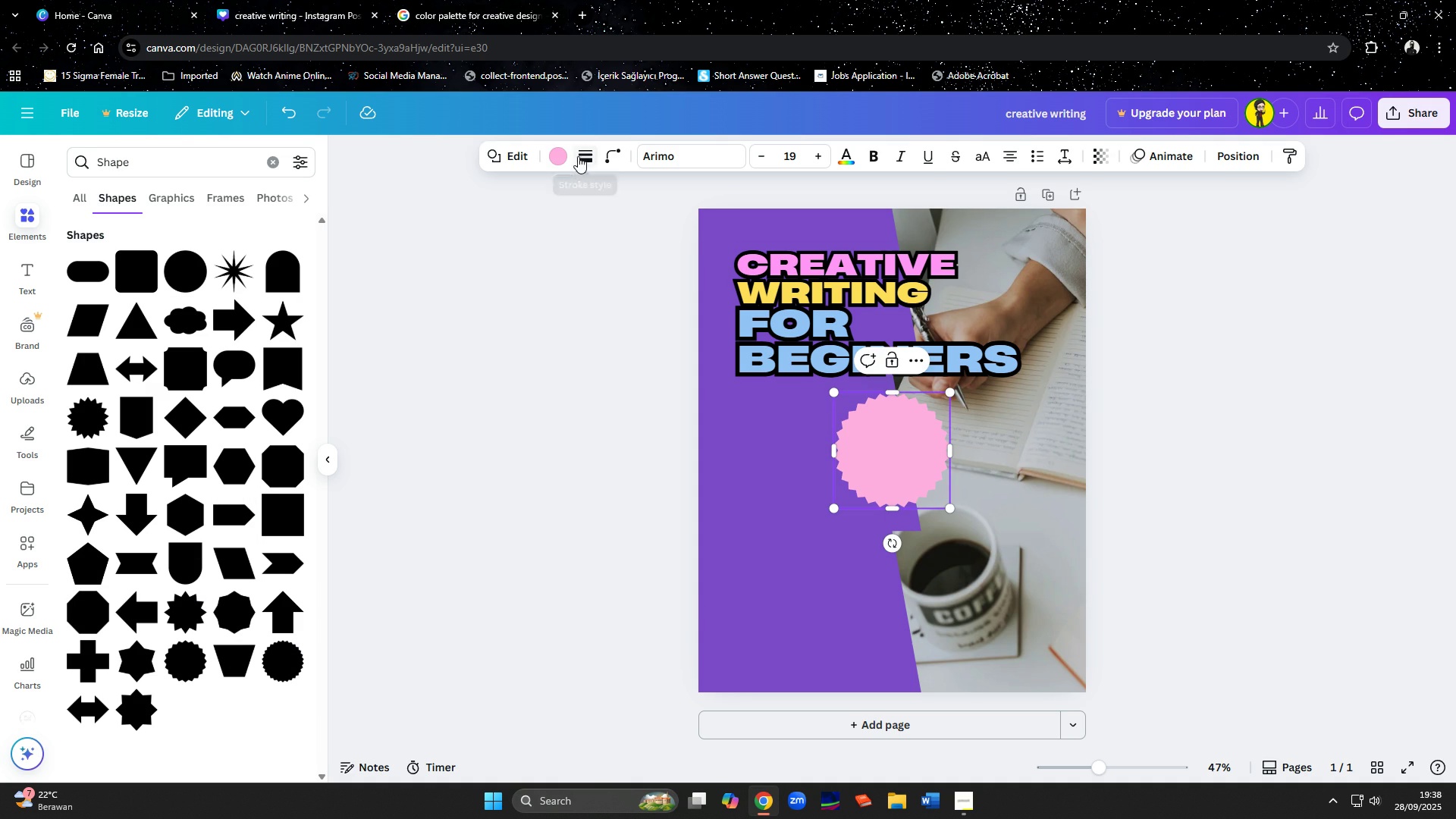 
left_click([563, 153])
 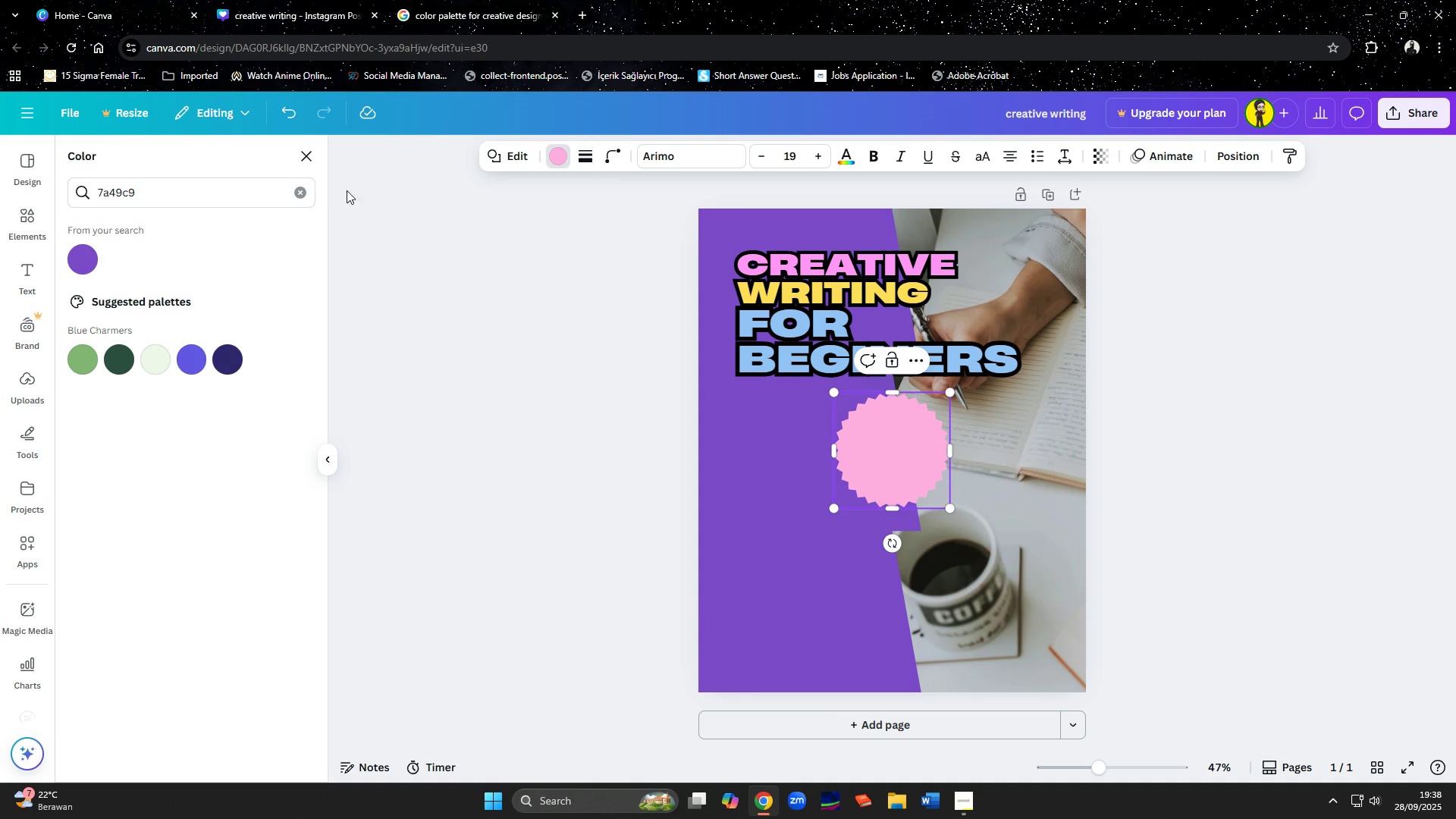 
left_click([303, 187])
 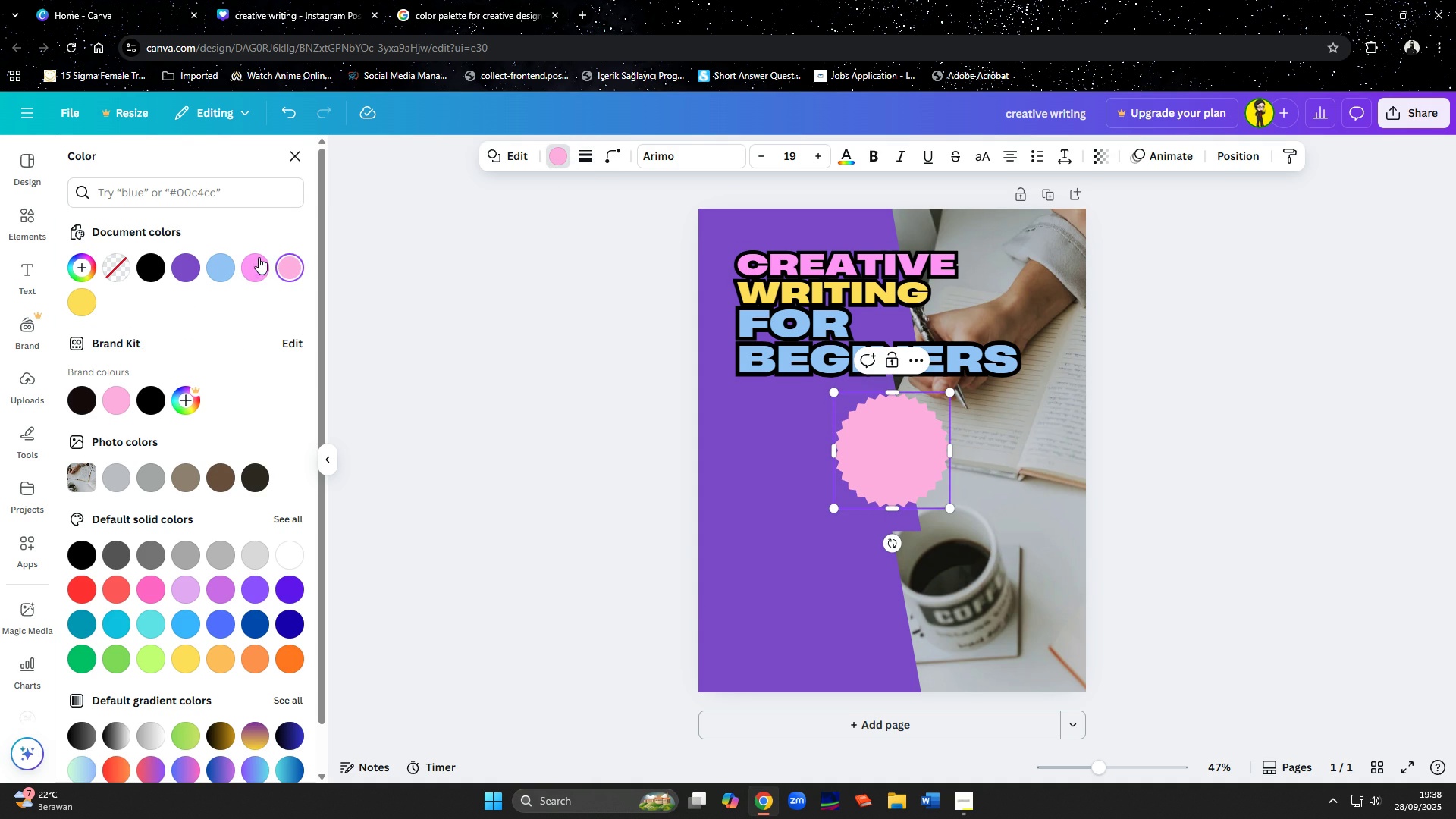 
left_click([256, 262])
 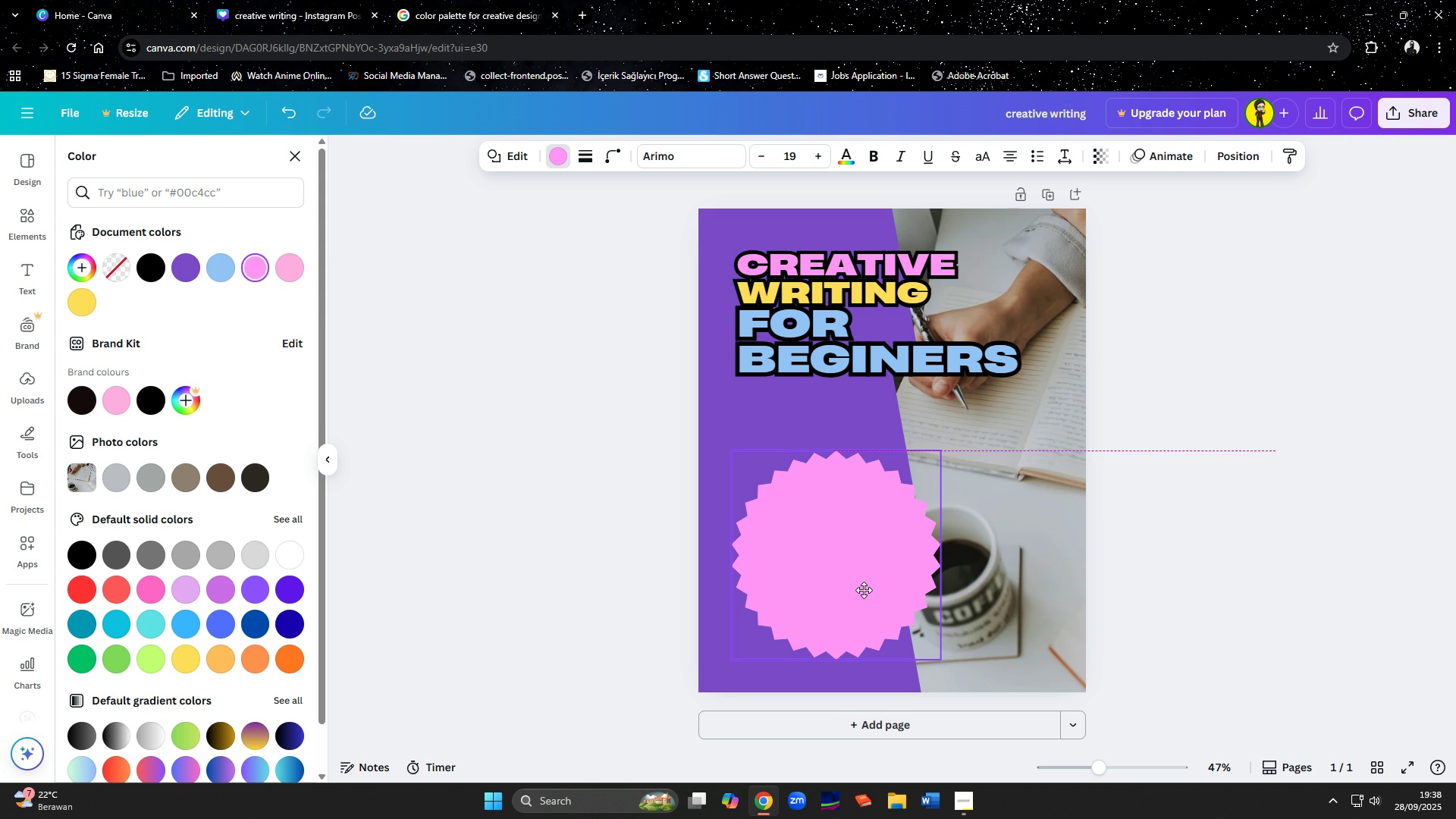 
wait(9.61)
 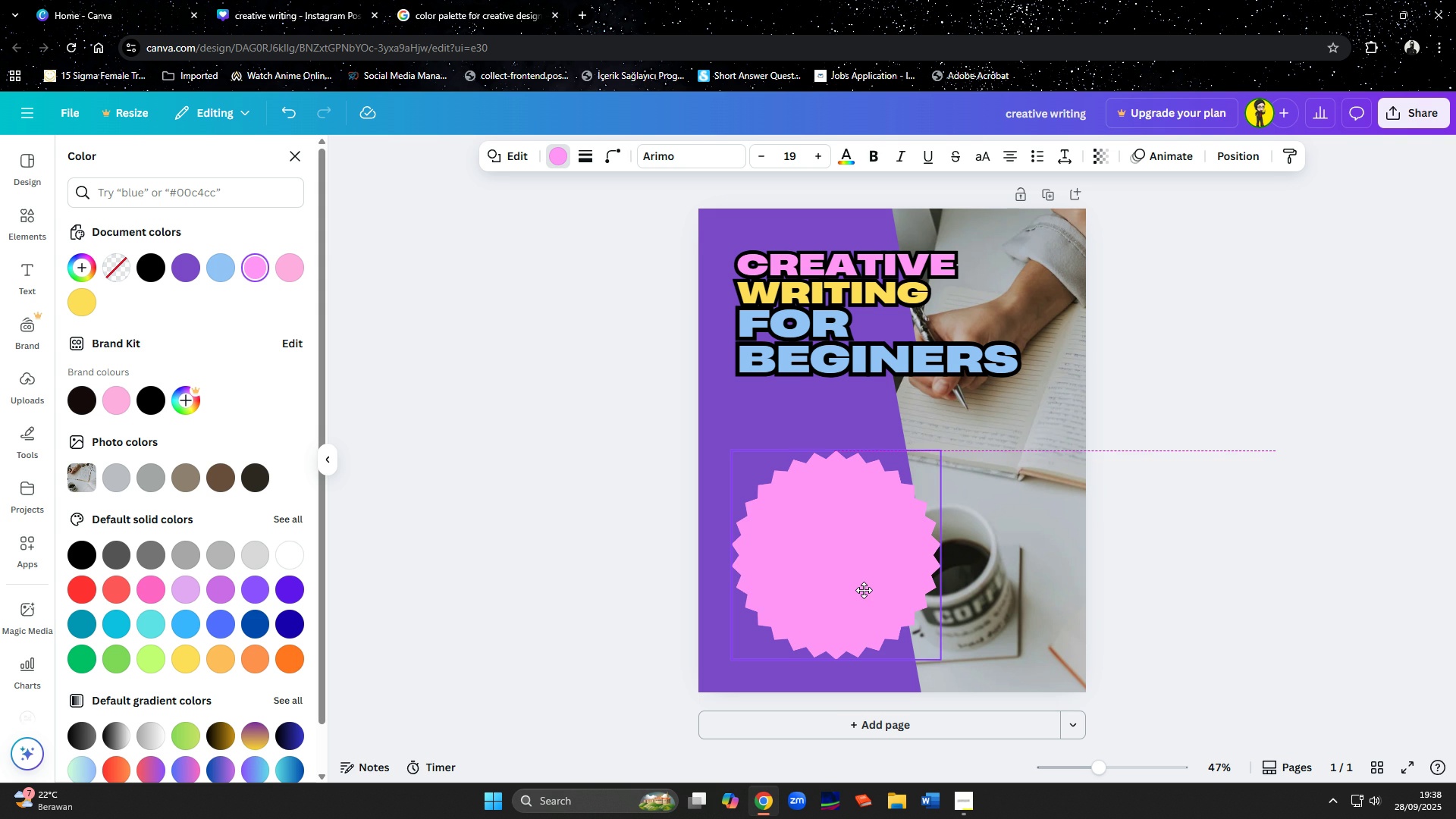 
mouse_move([974, 442])
 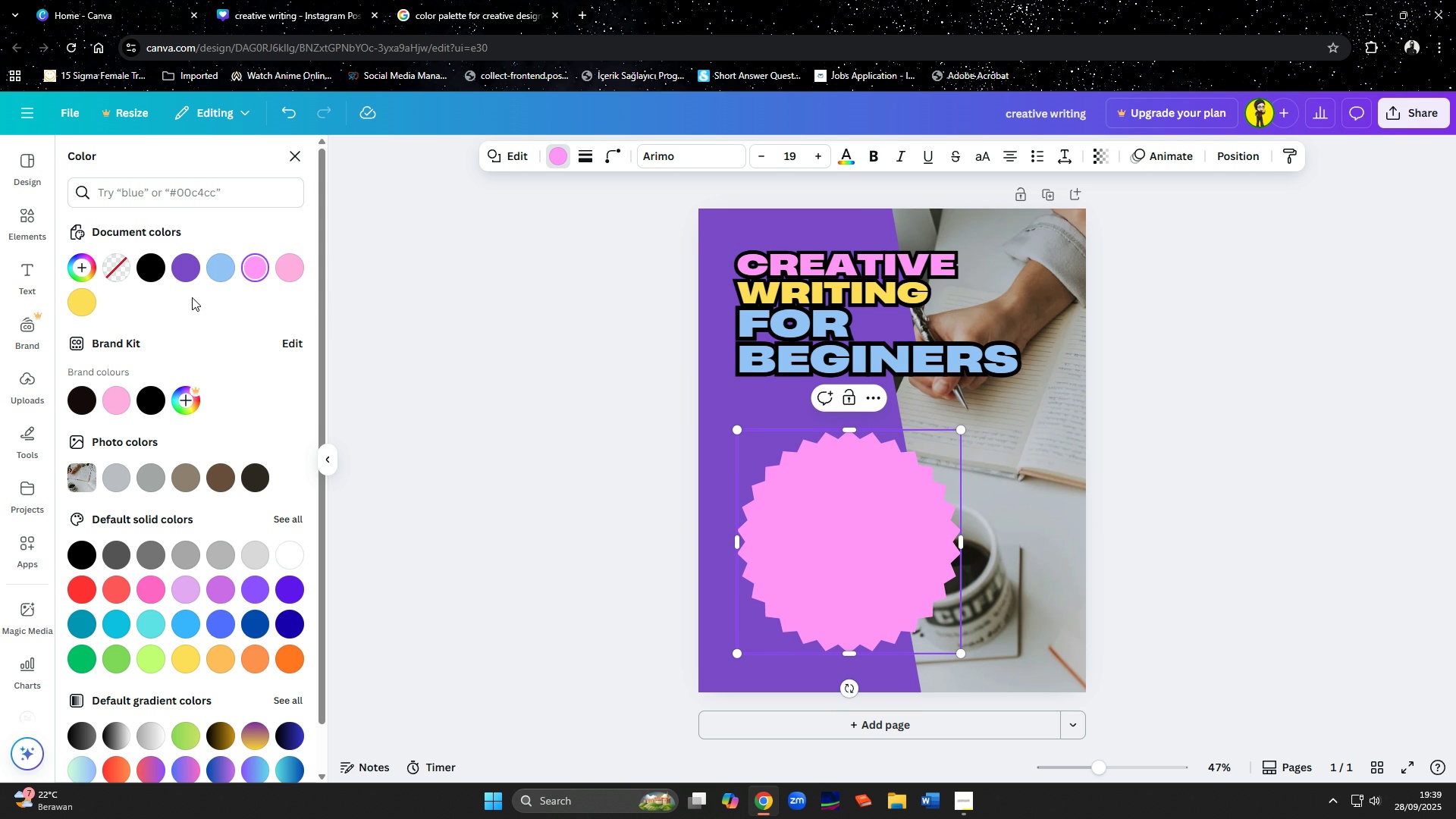 
wait(6.79)
 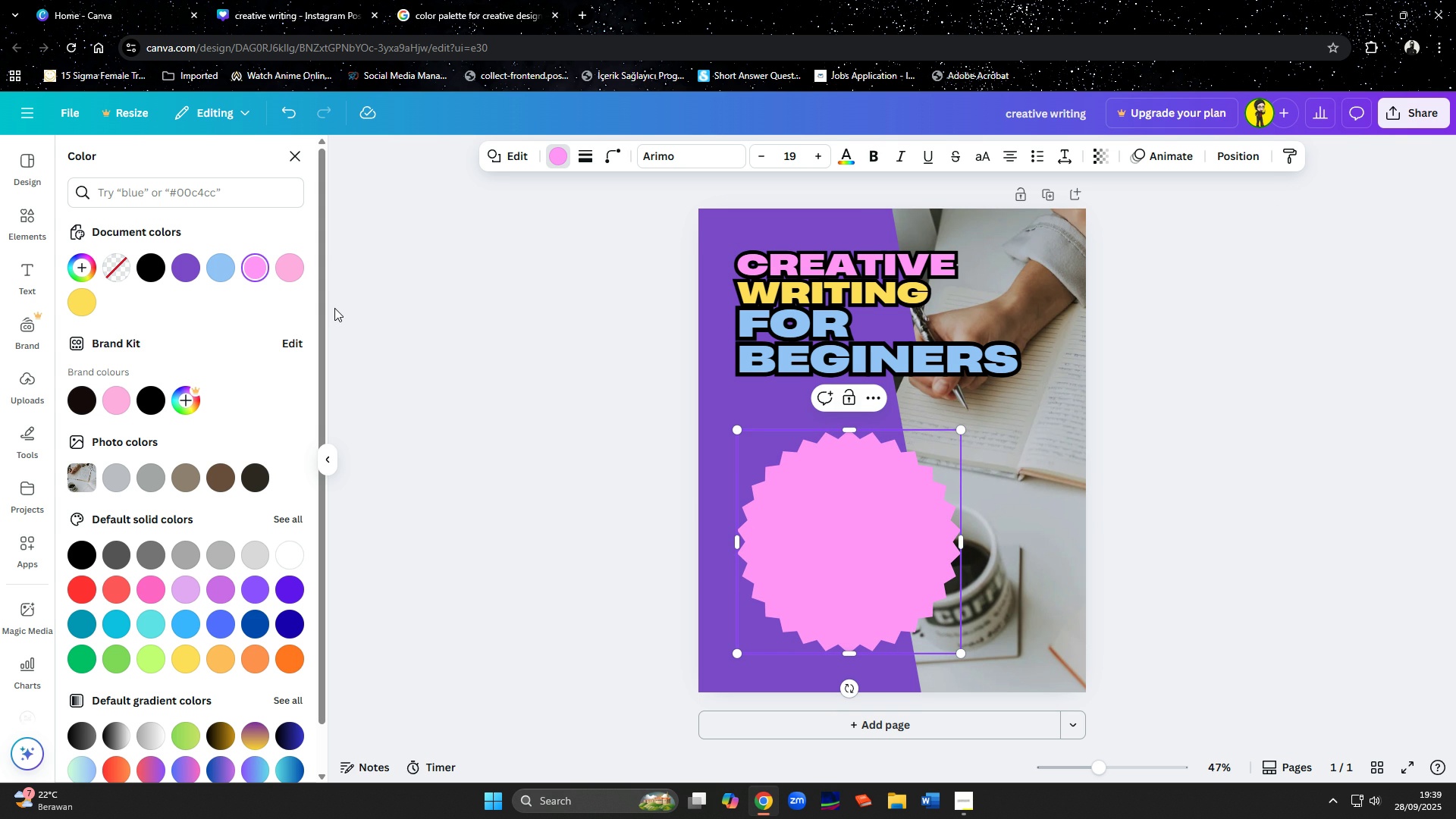 
left_click([867, 398])
 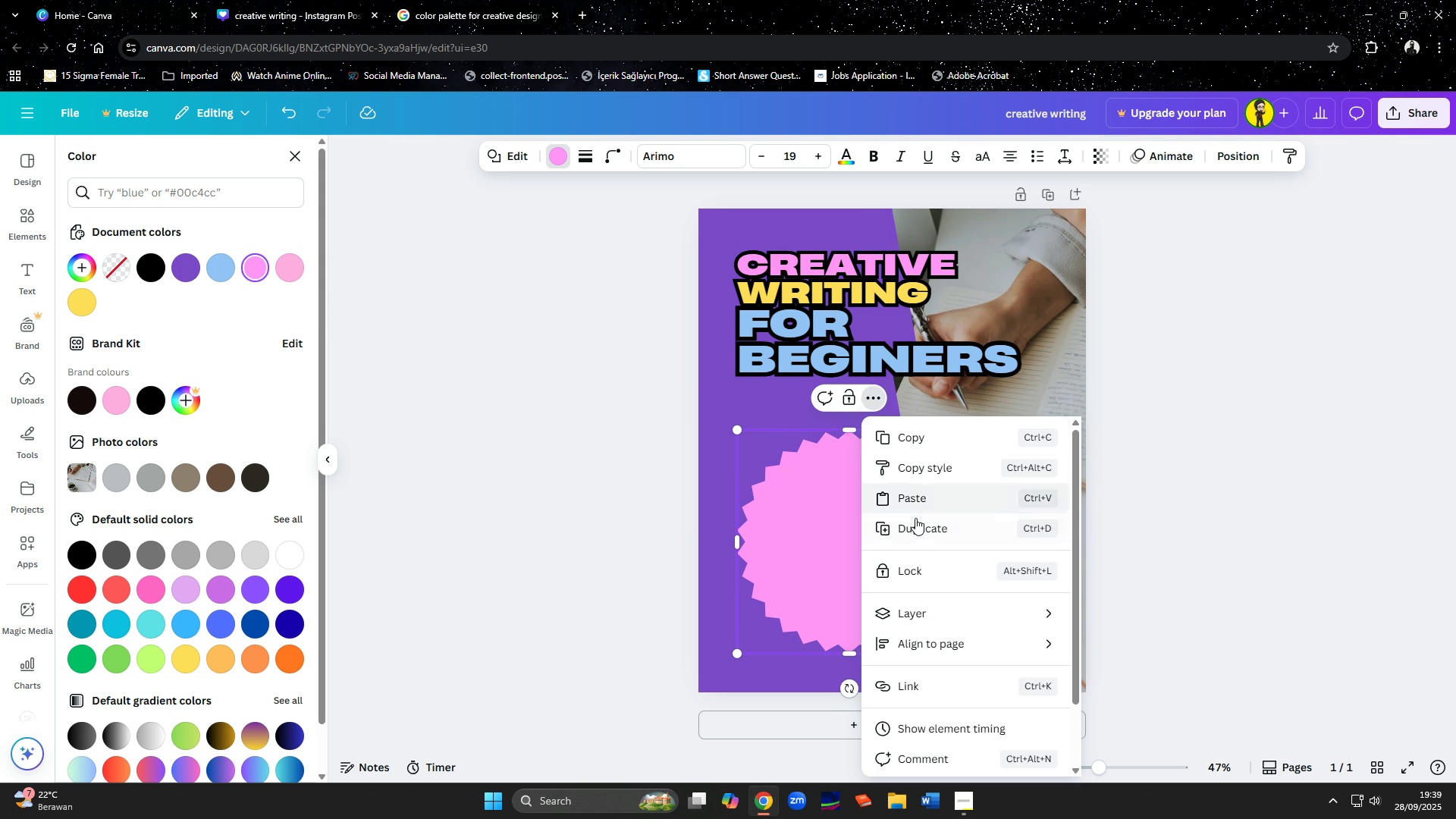 
left_click([917, 524])
 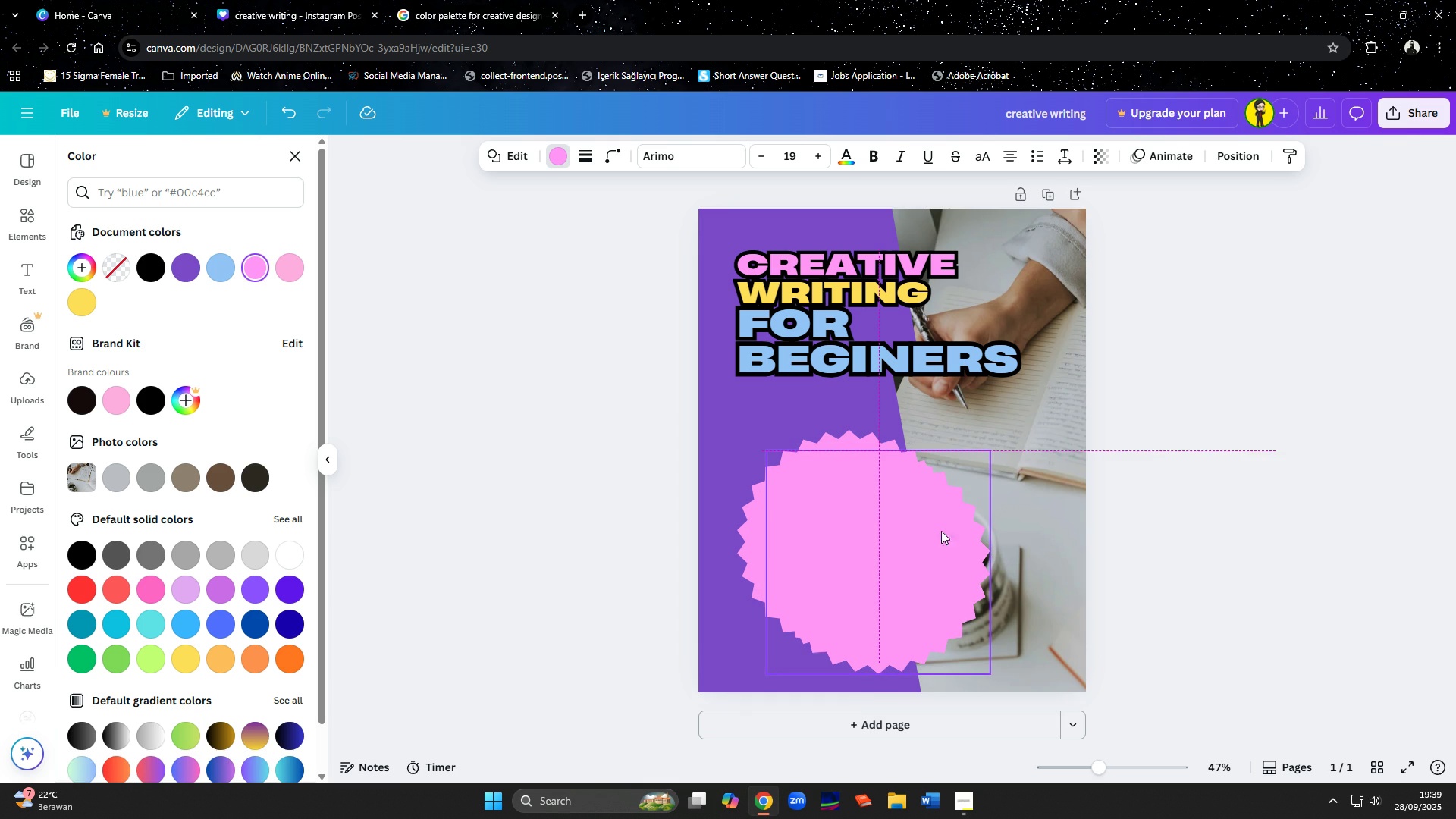 
left_click([189, 275])
 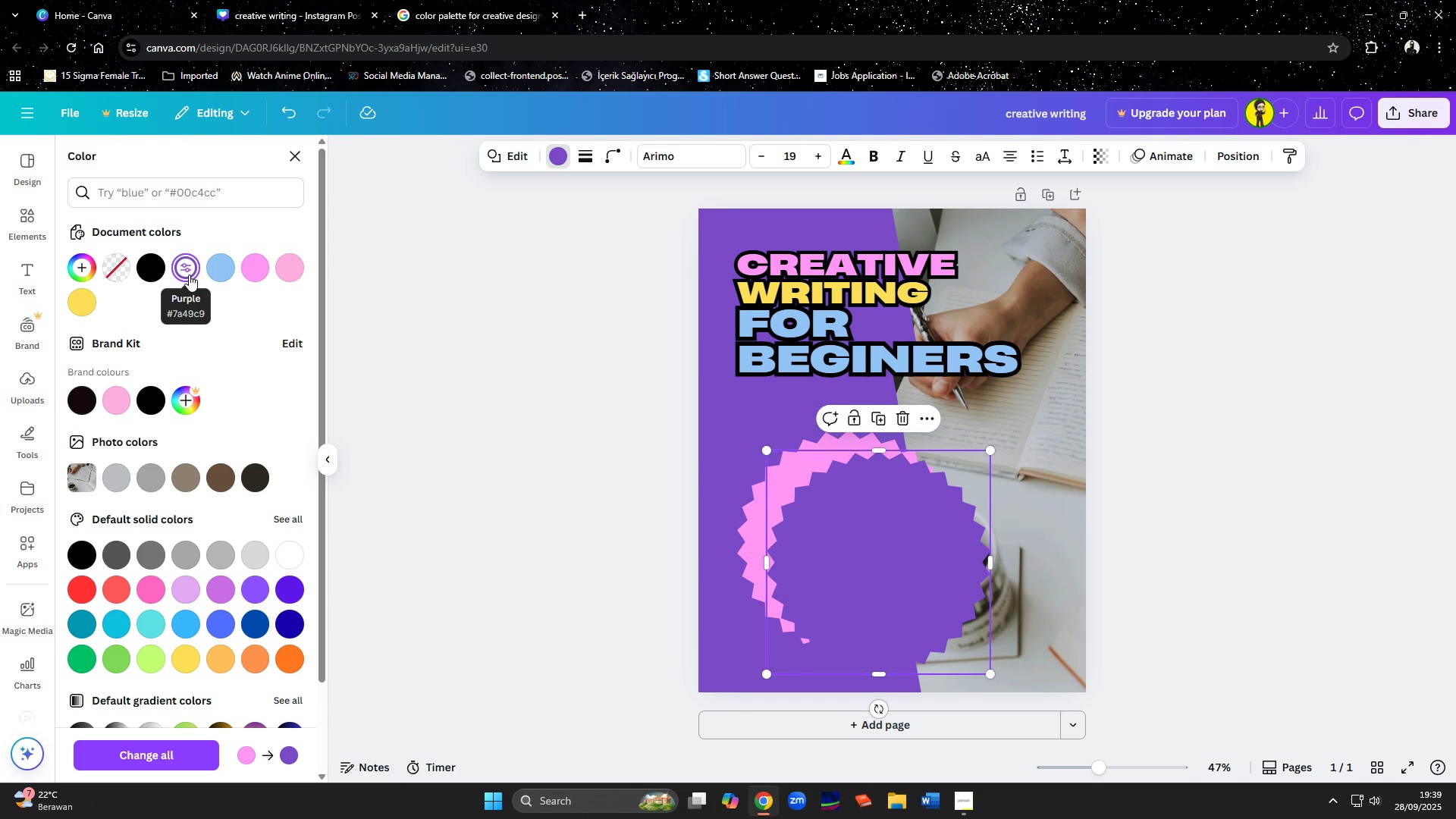 
left_click([218, 266])
 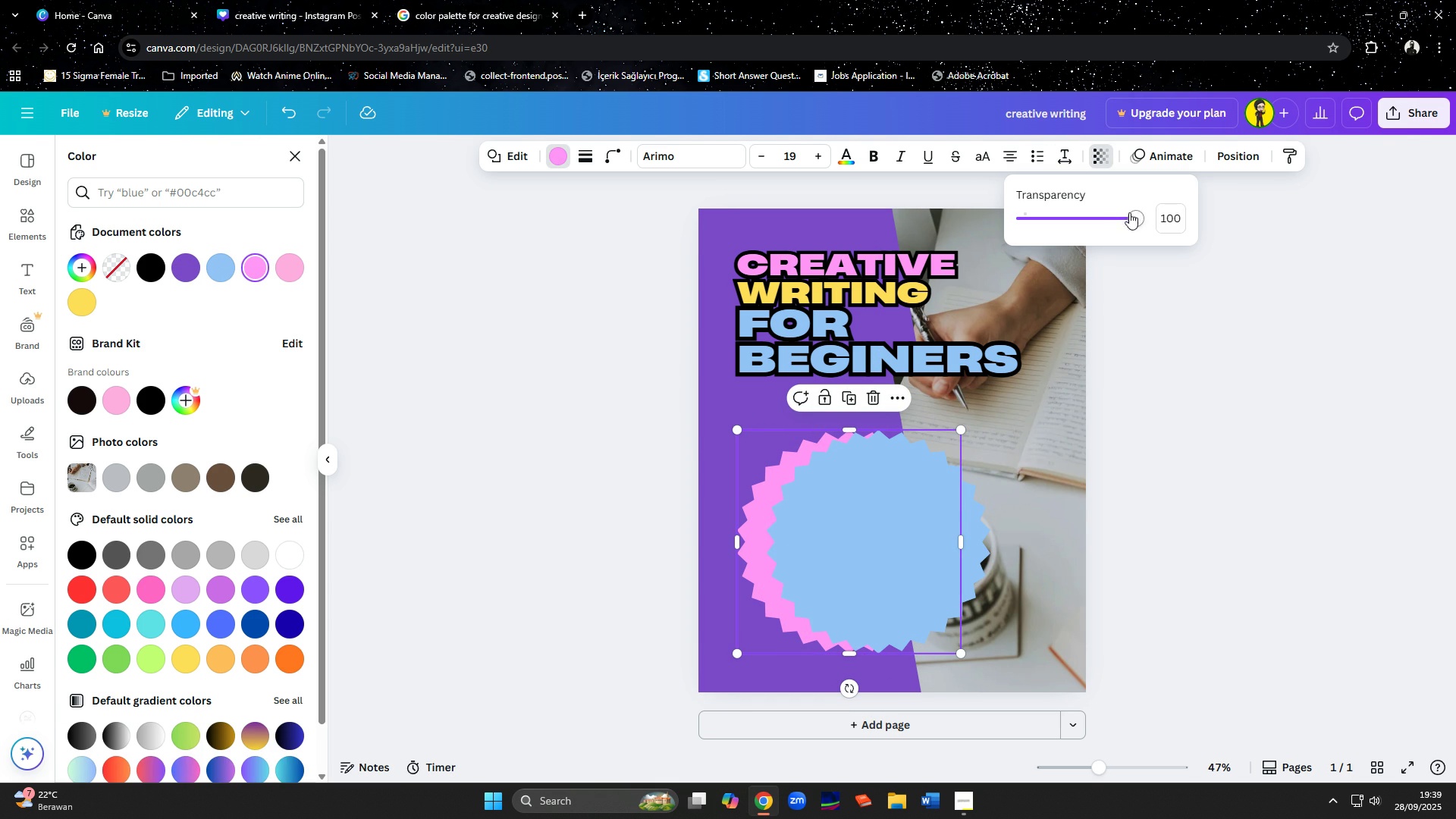 
wait(11.73)
 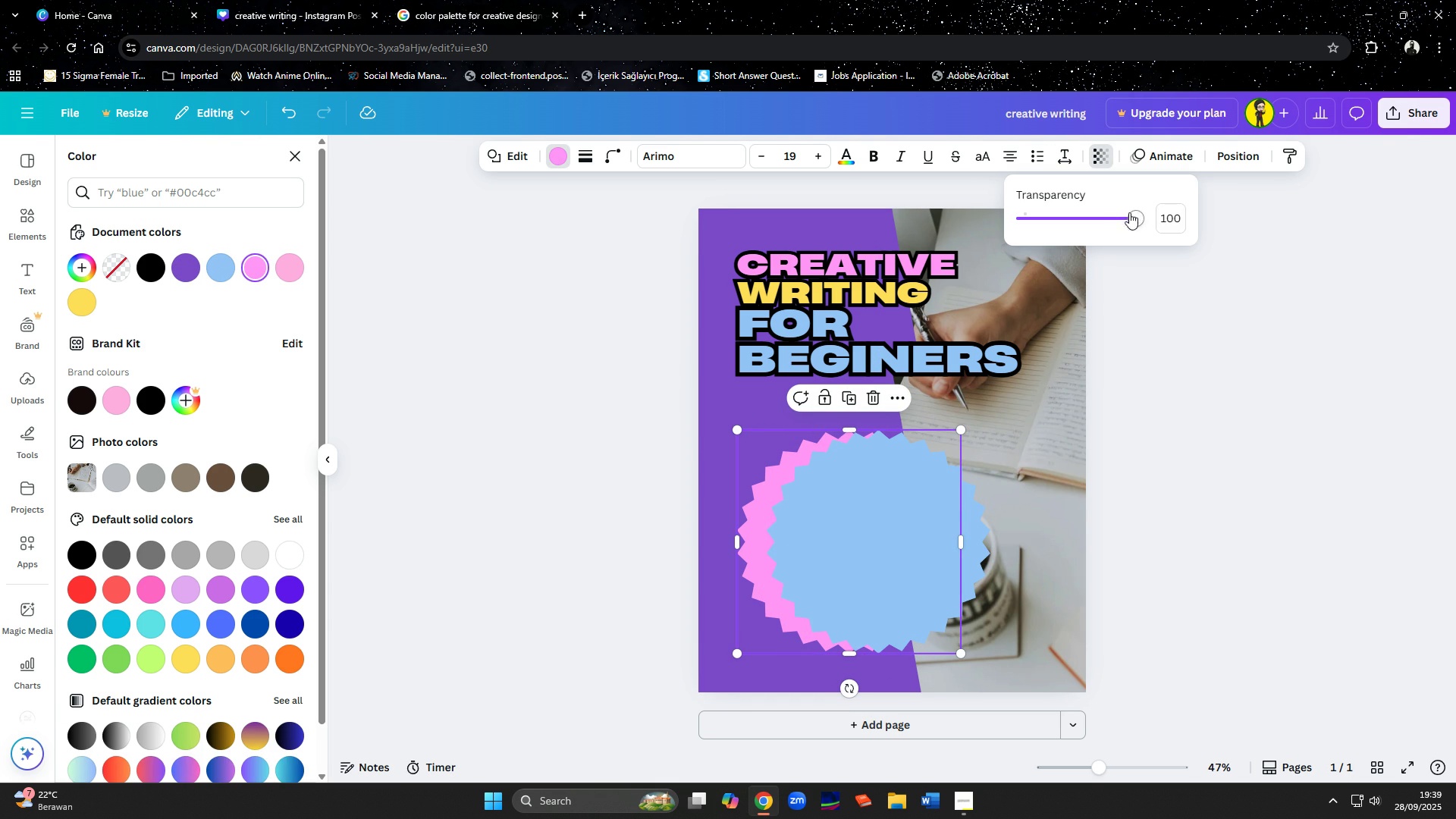 
left_click([759, 673])
 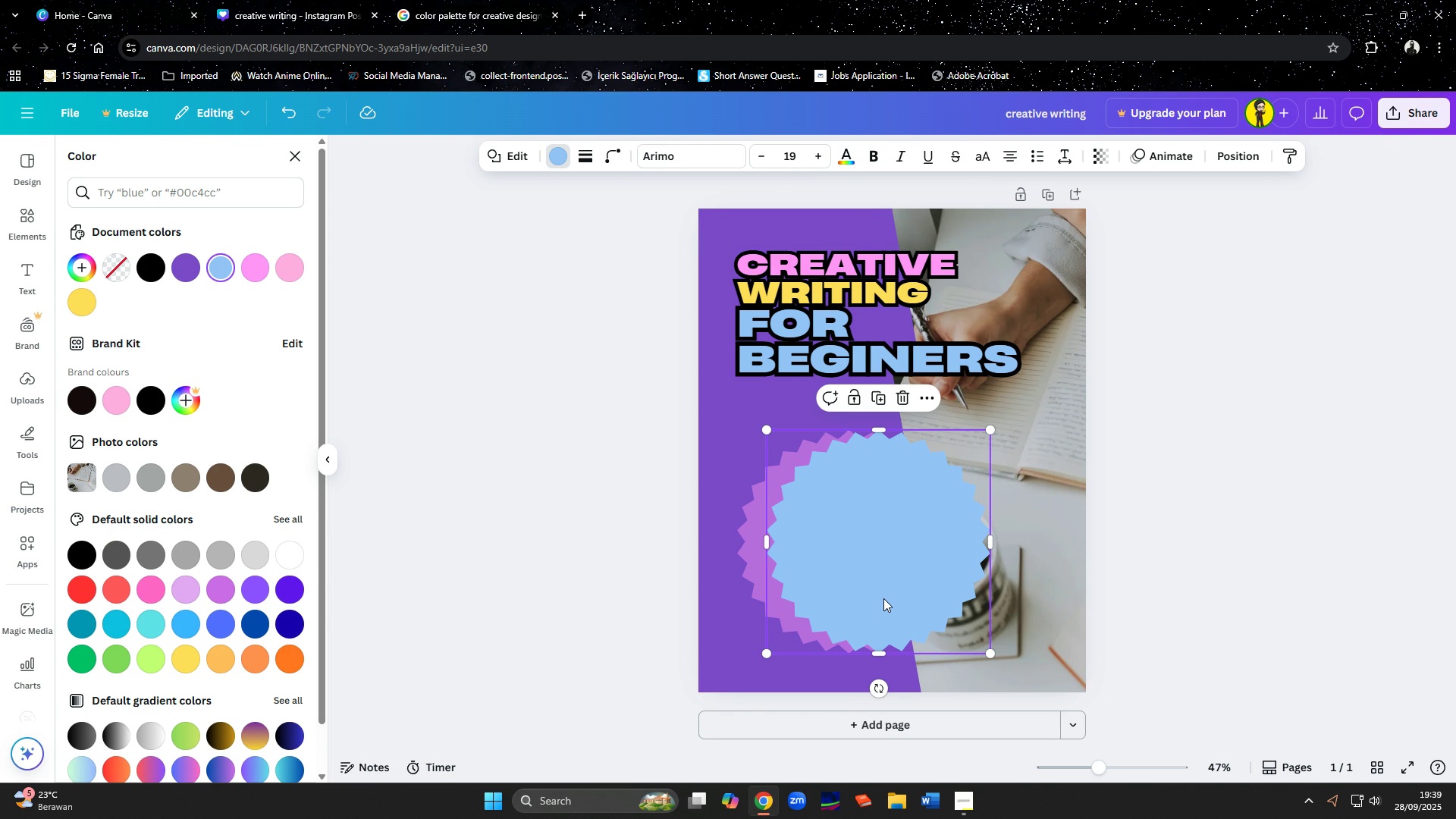 
wait(5.52)
 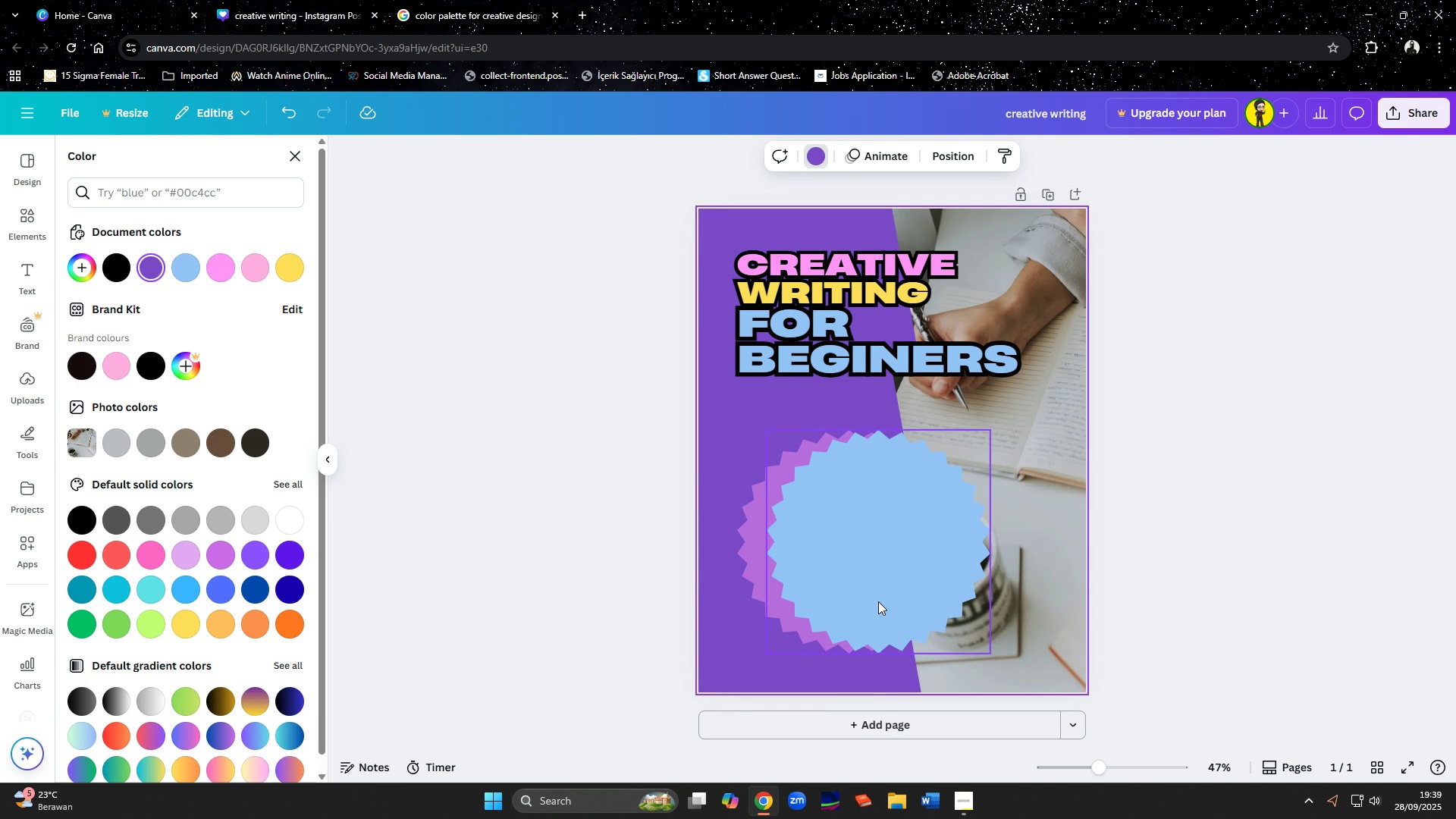 
left_click([883, 598])
 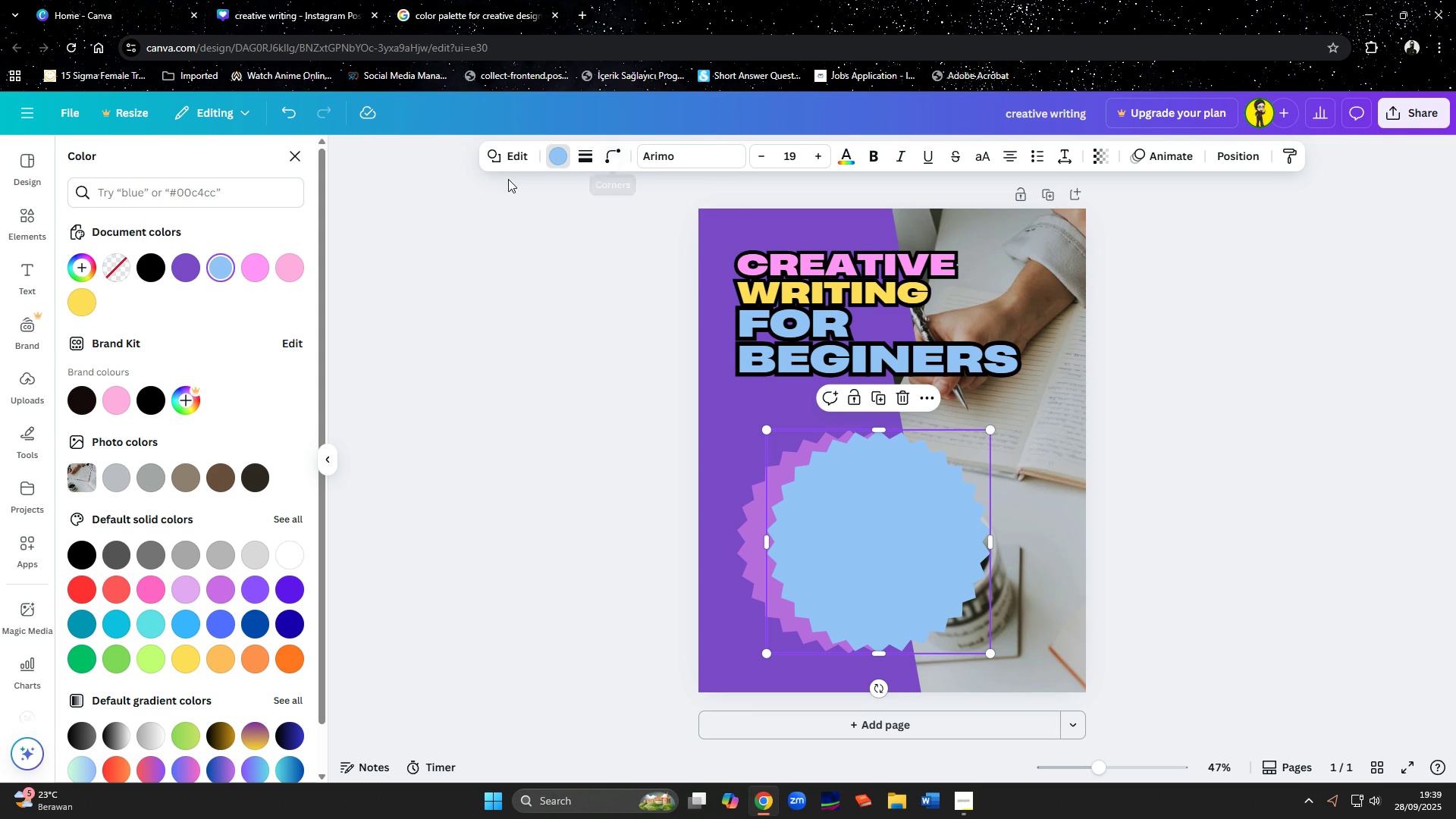 
left_click([497, 156])
 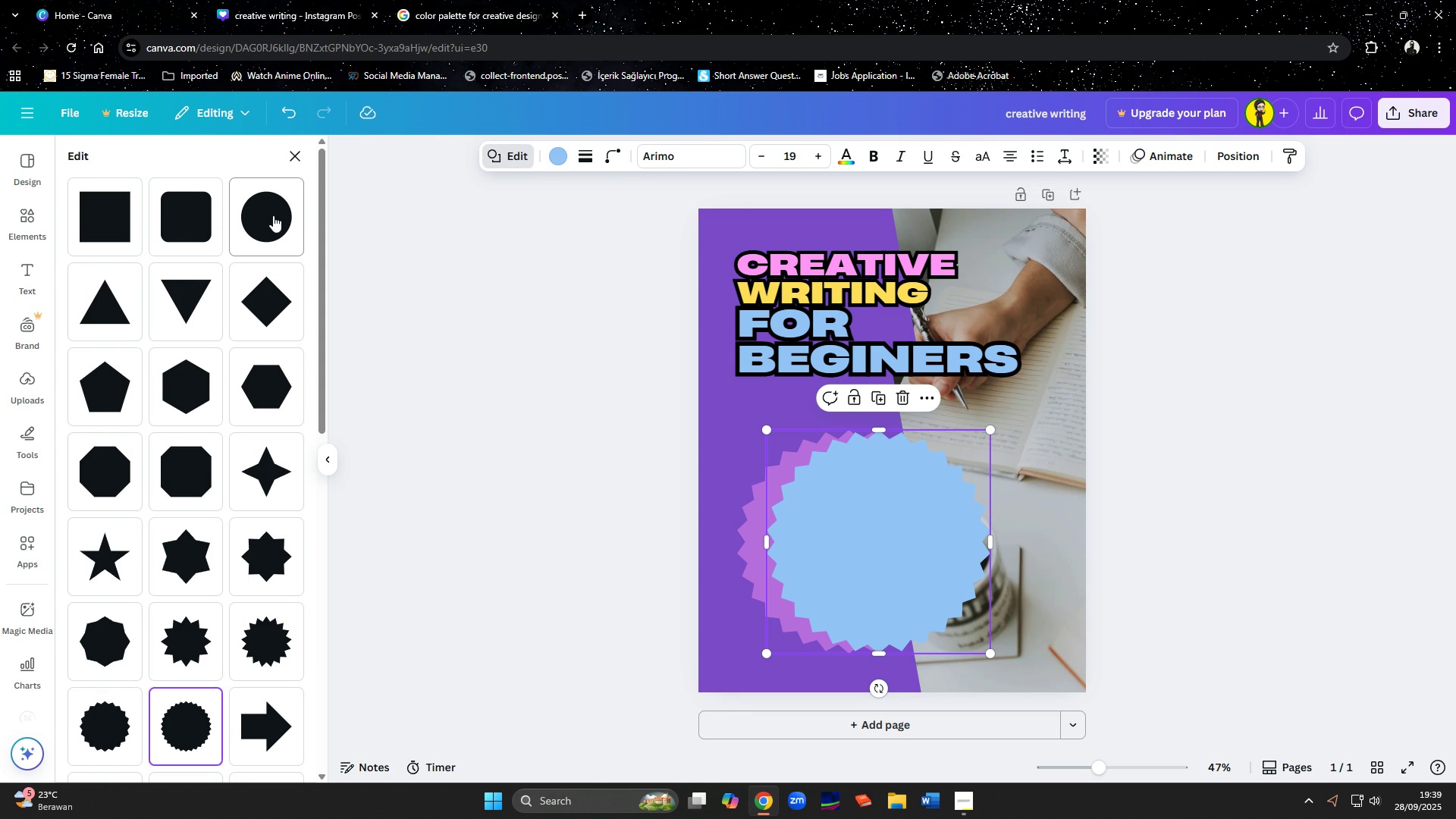 
left_click([271, 218])